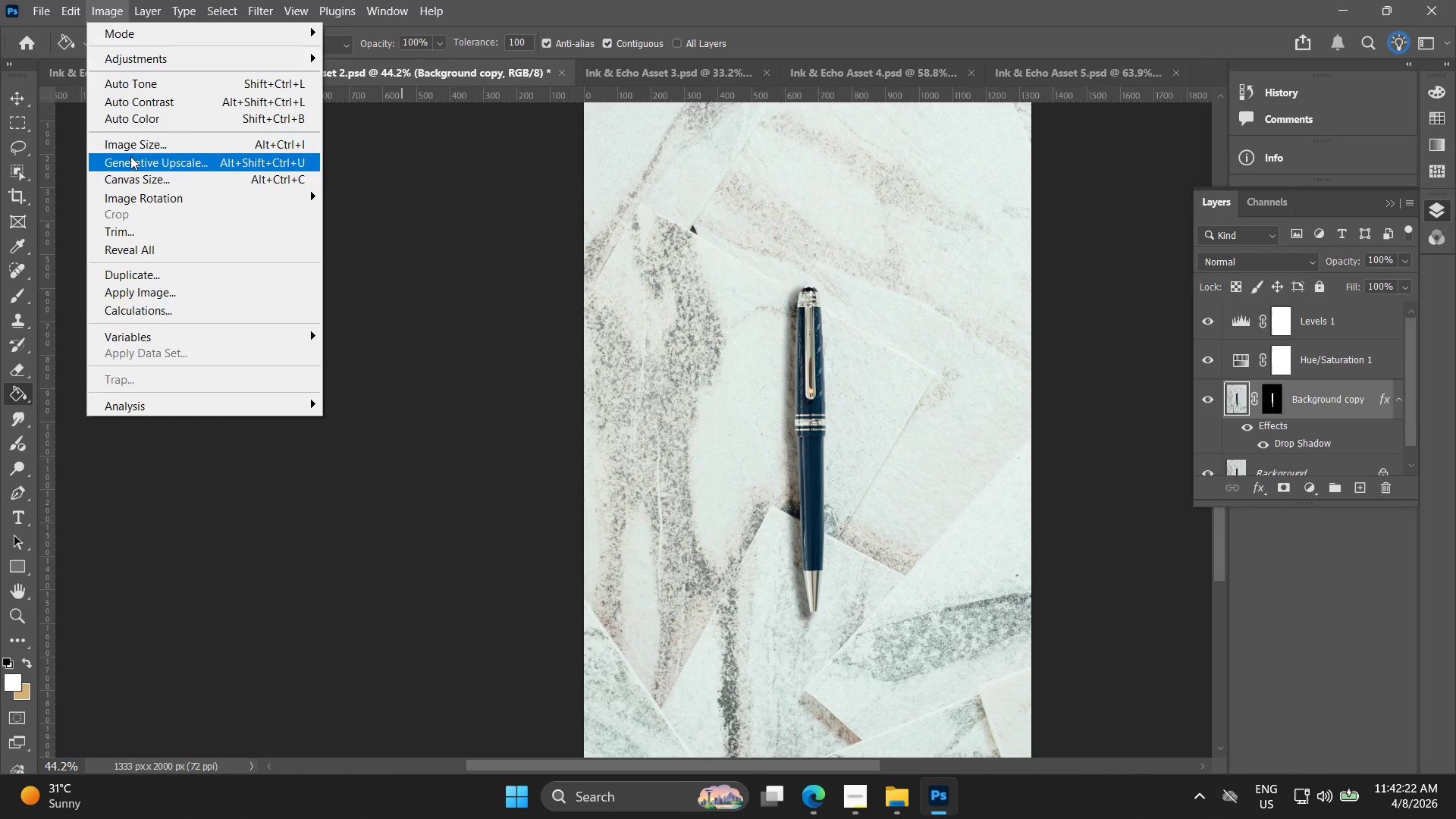 
left_click([138, 144])
 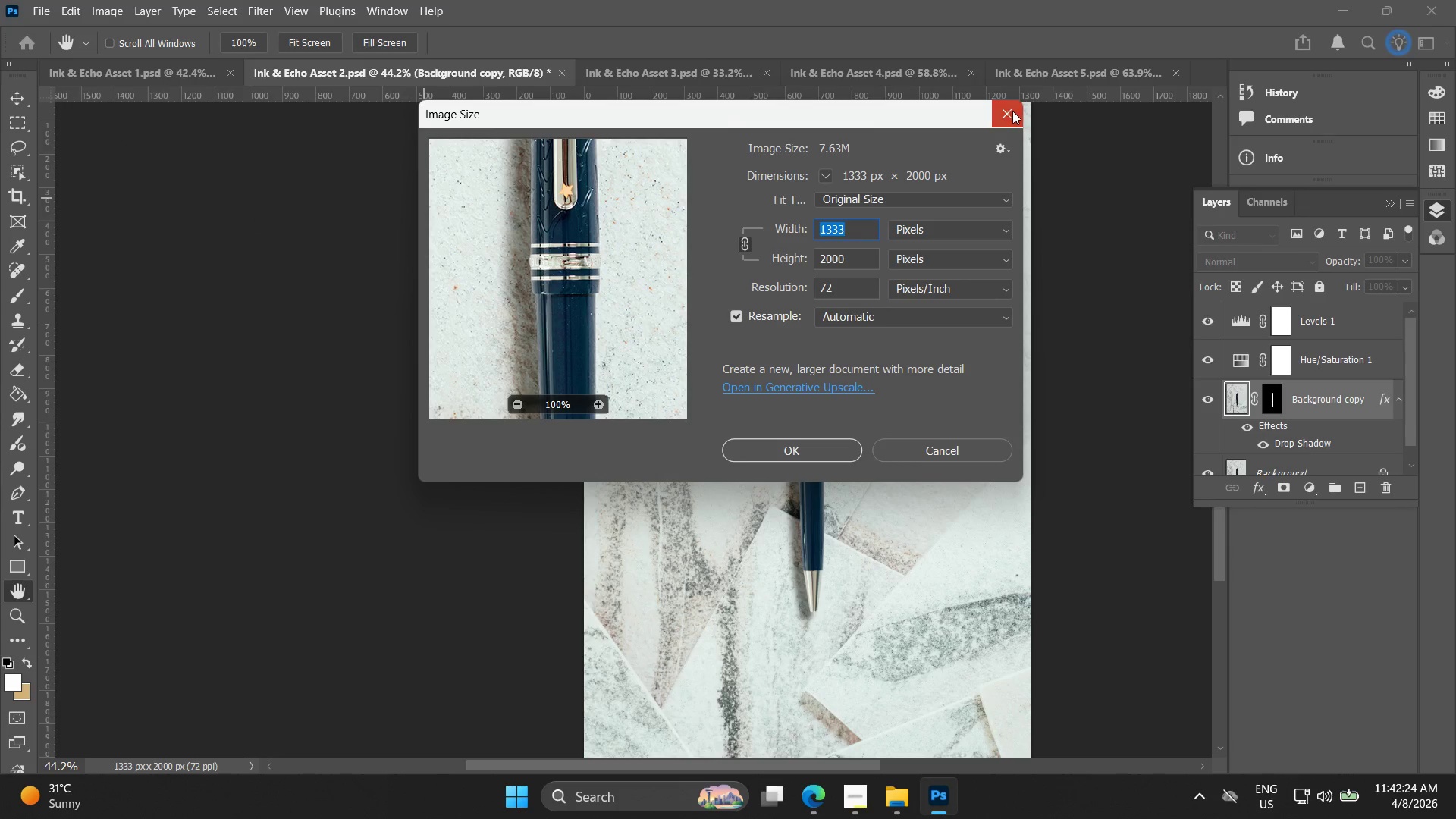 
left_click([121, 64])
 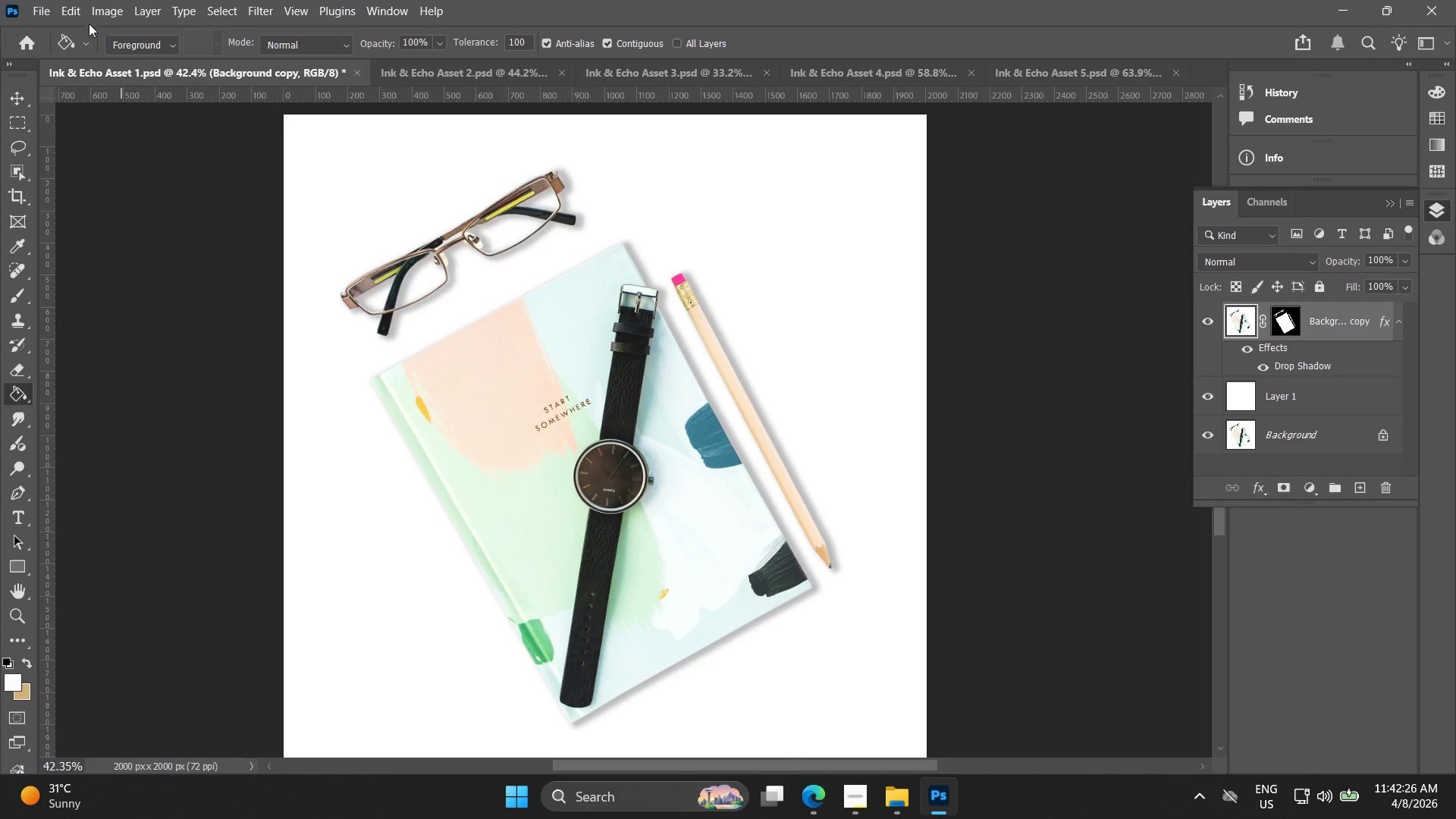 
left_click([97, 2])
 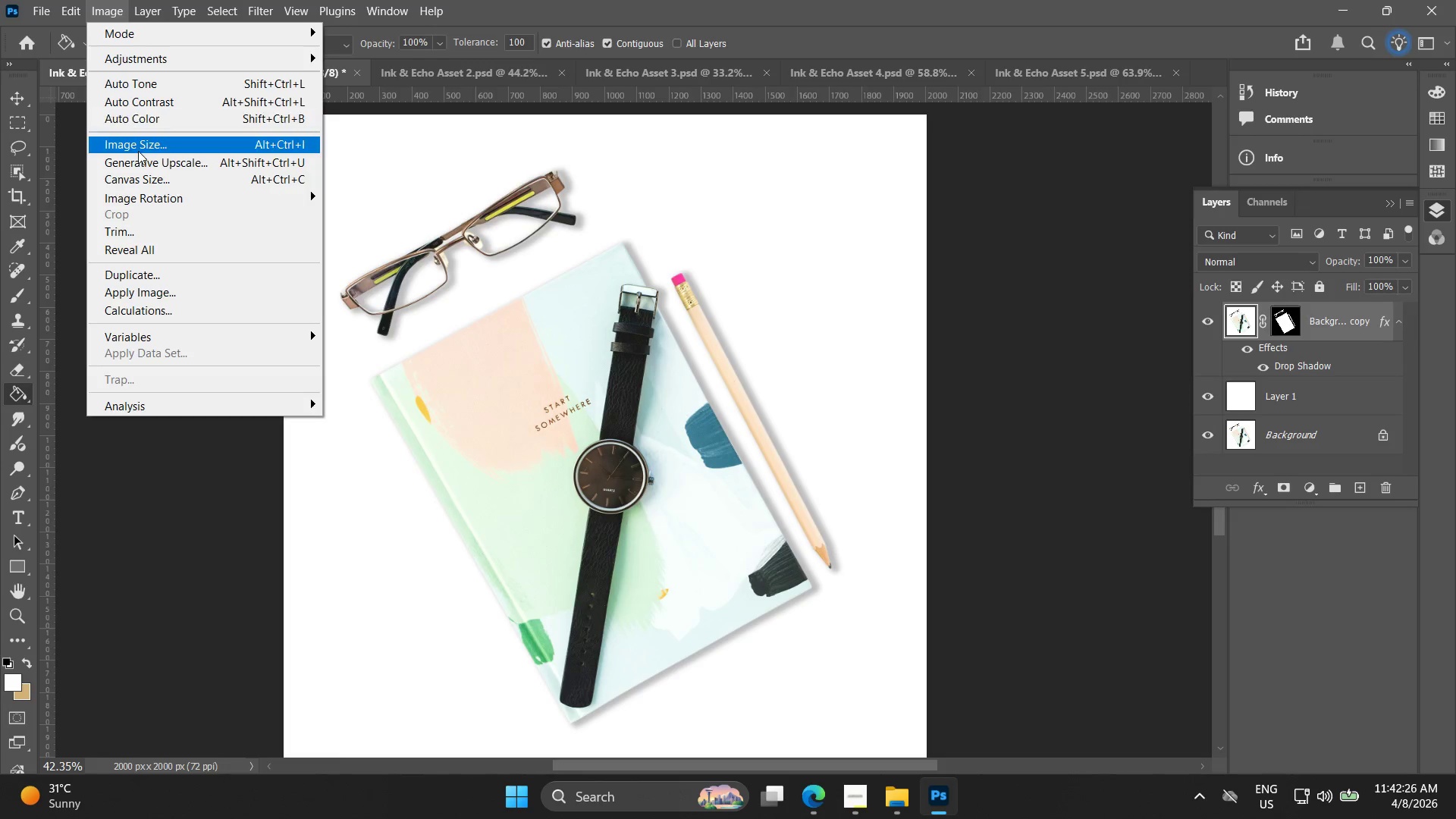 
left_click([138, 151])
 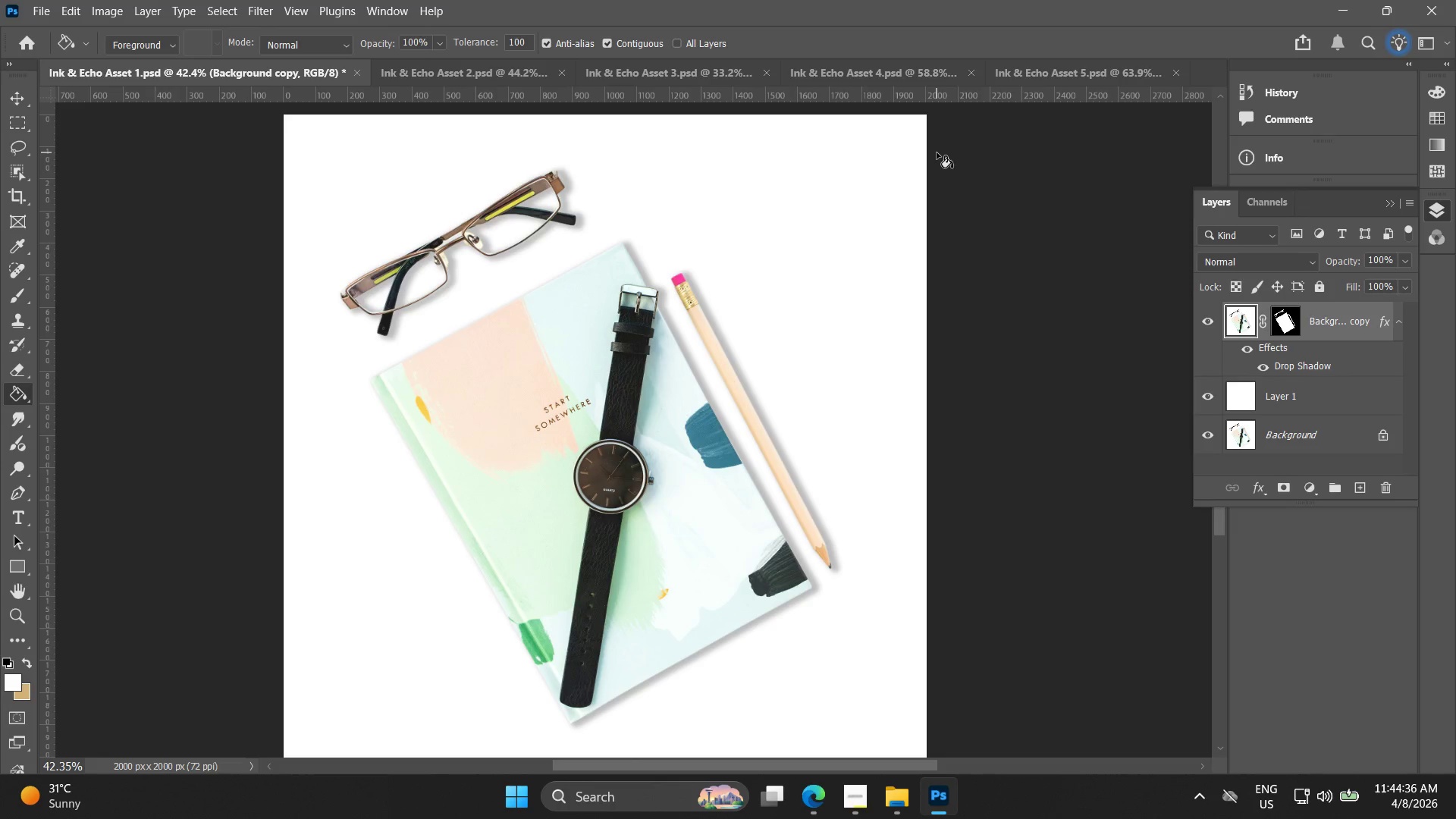 
wait(134.7)
 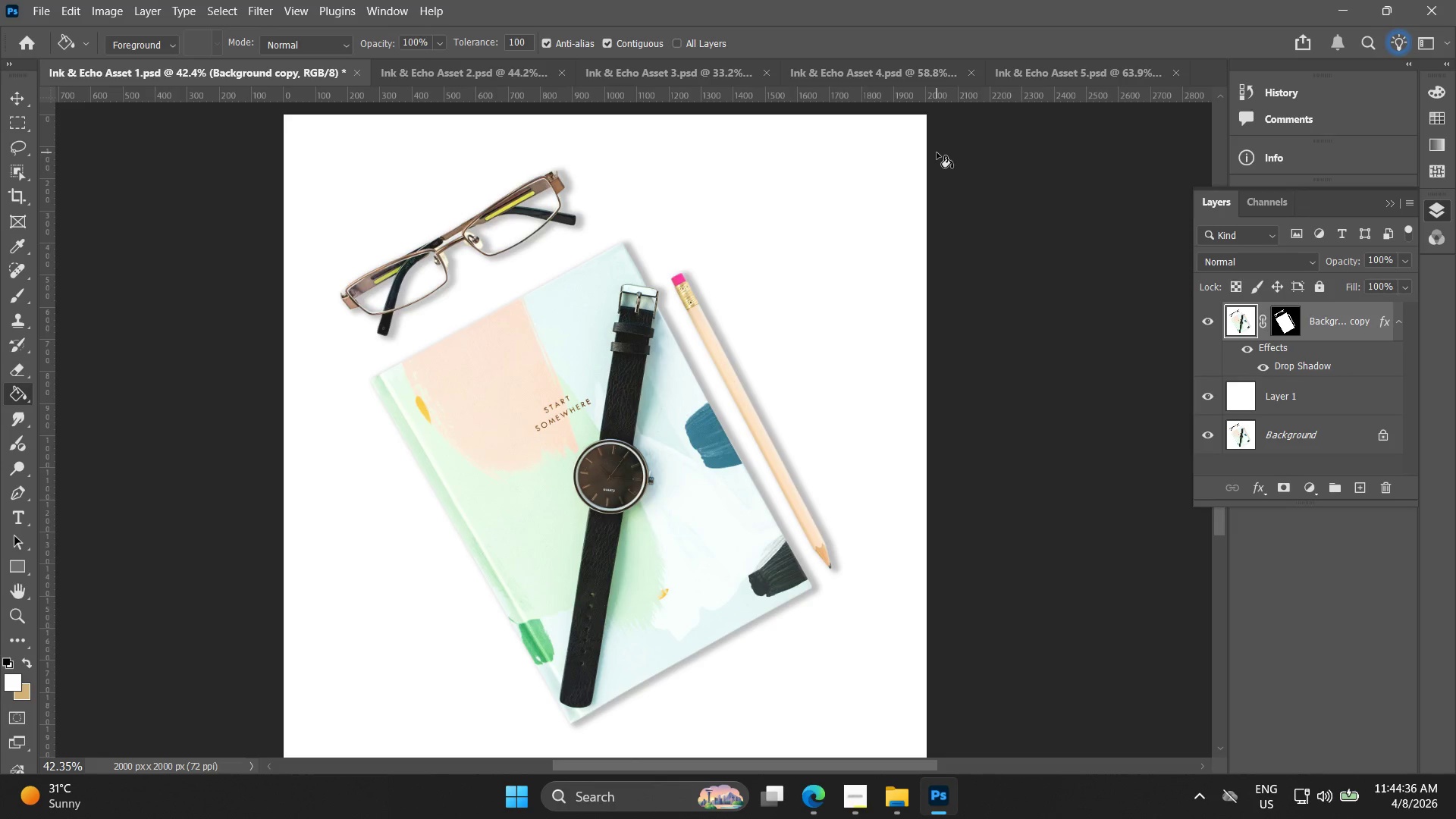 
key(Alt+AltLeft)
 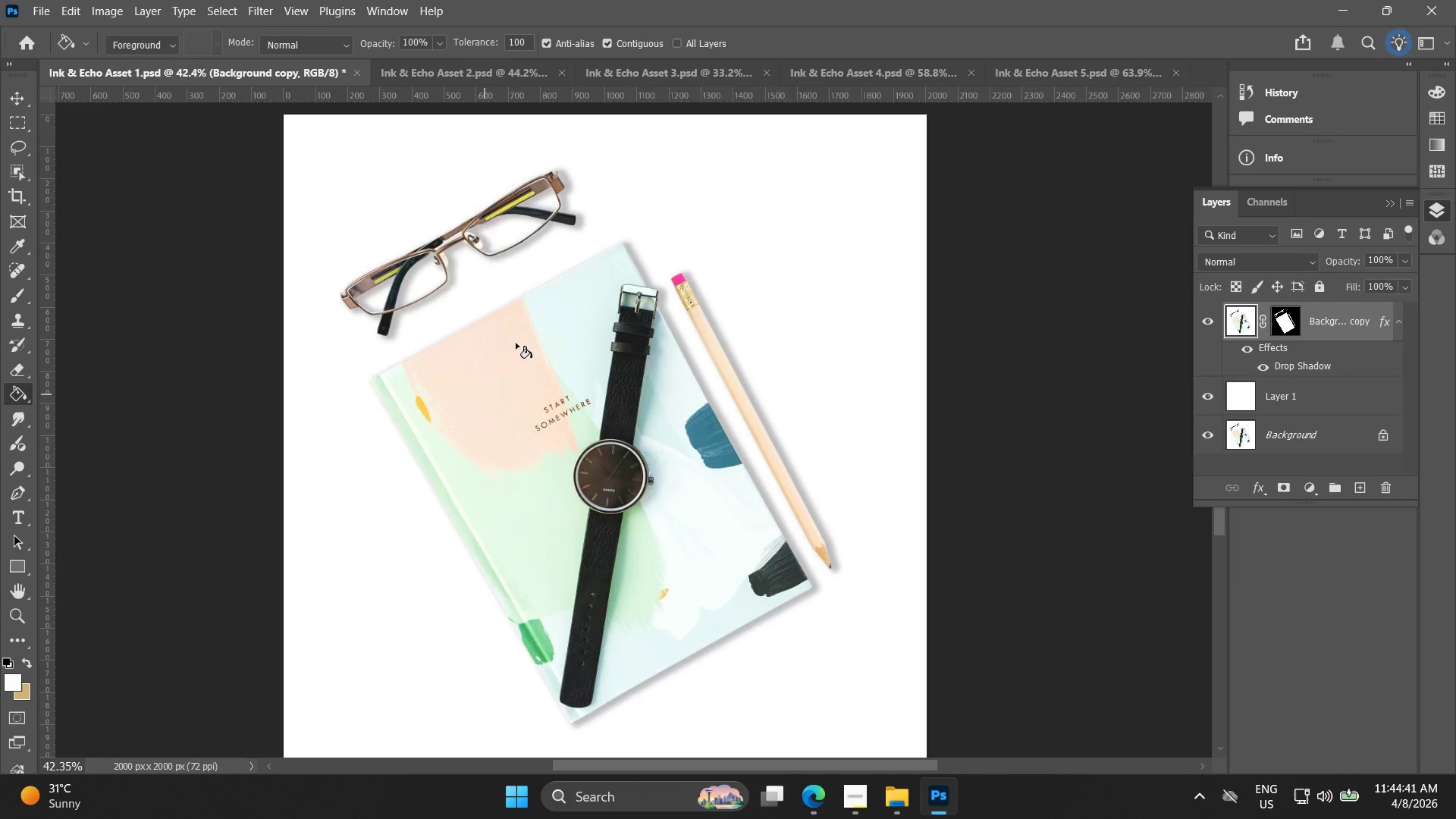 
key(Alt+AltLeft)
 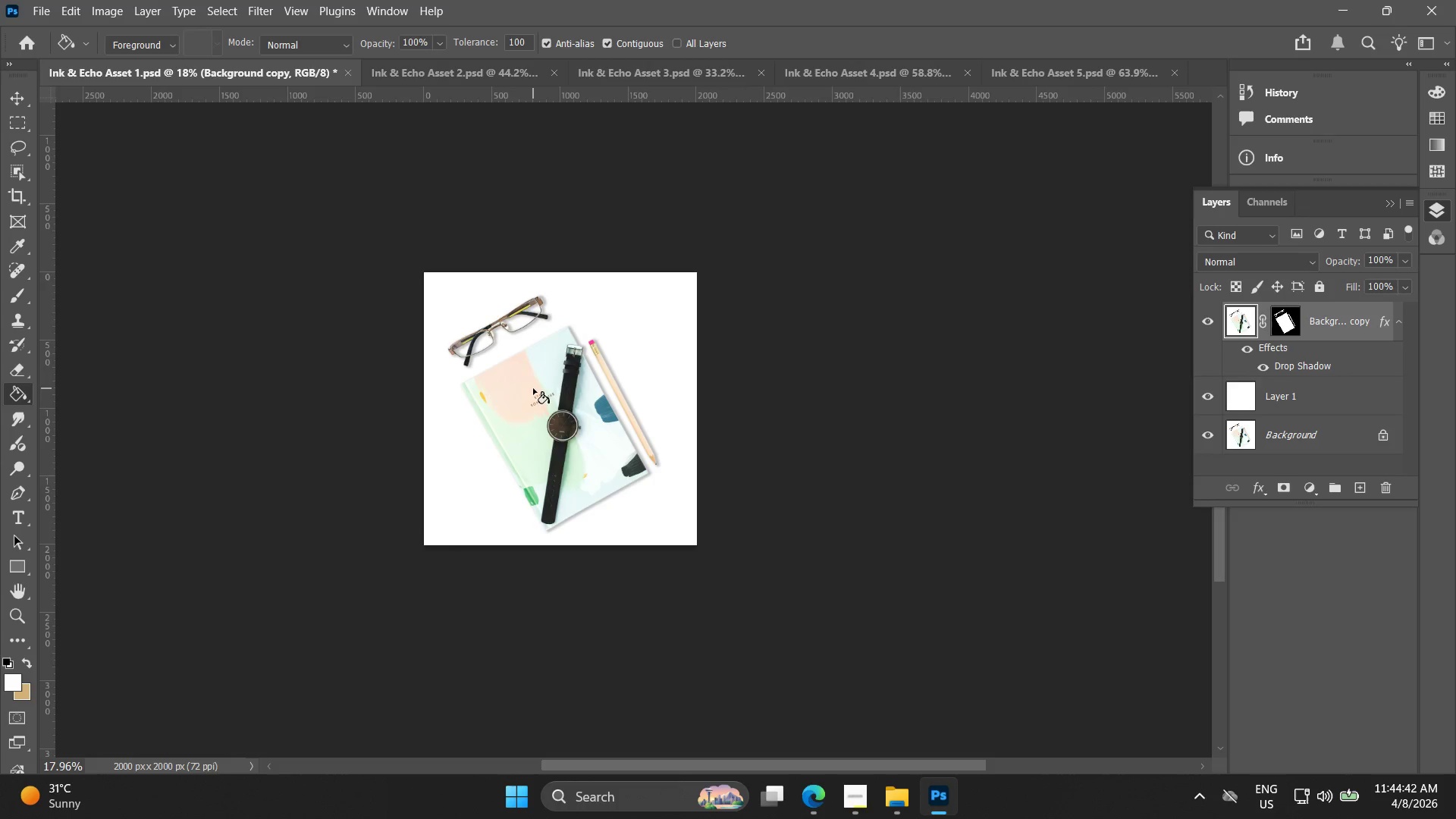 
hold_key(key=Space, duration=0.5)
 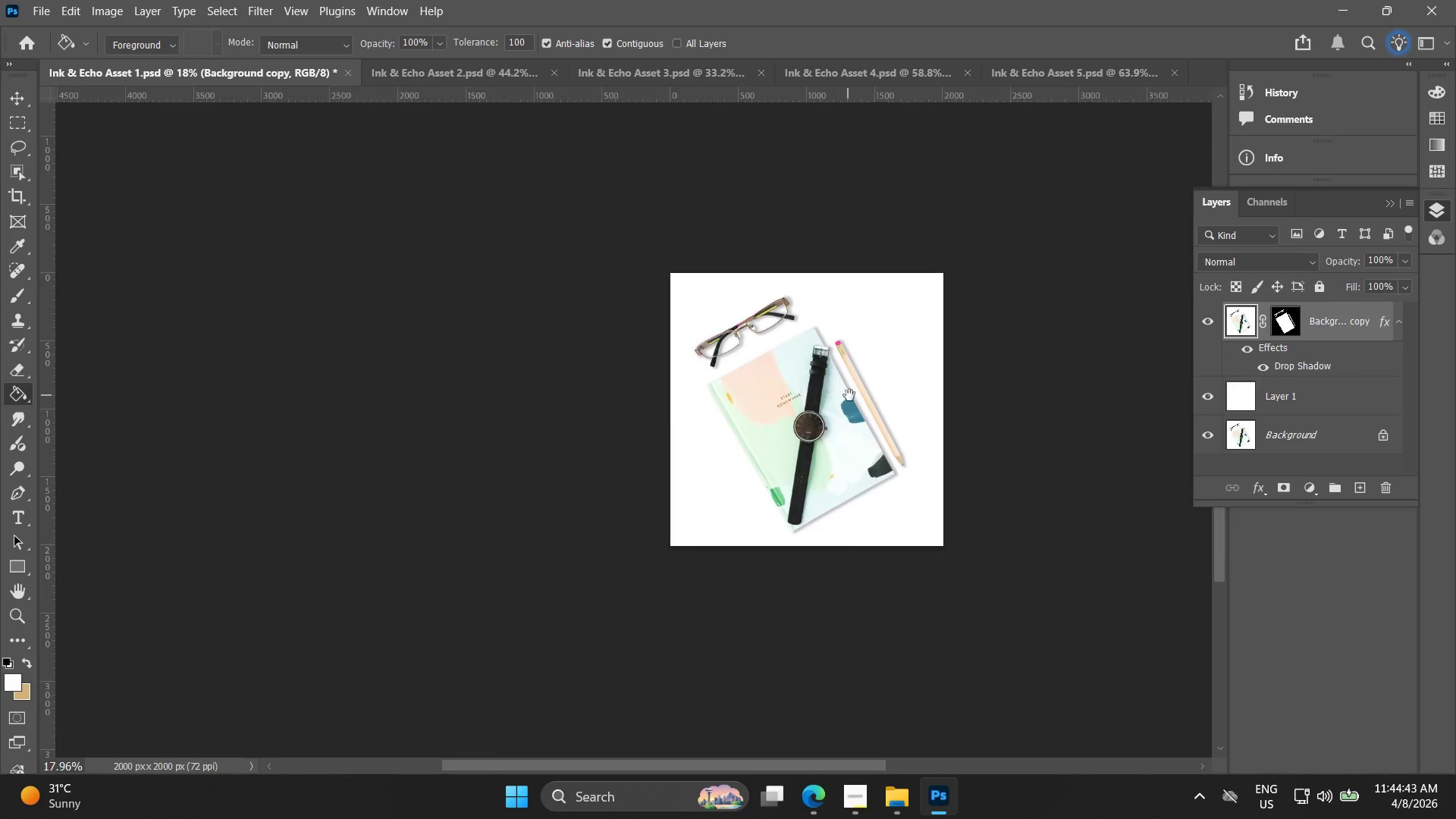 
left_click_drag(start_coordinate=[597, 397], to_coordinate=[739, 401])
 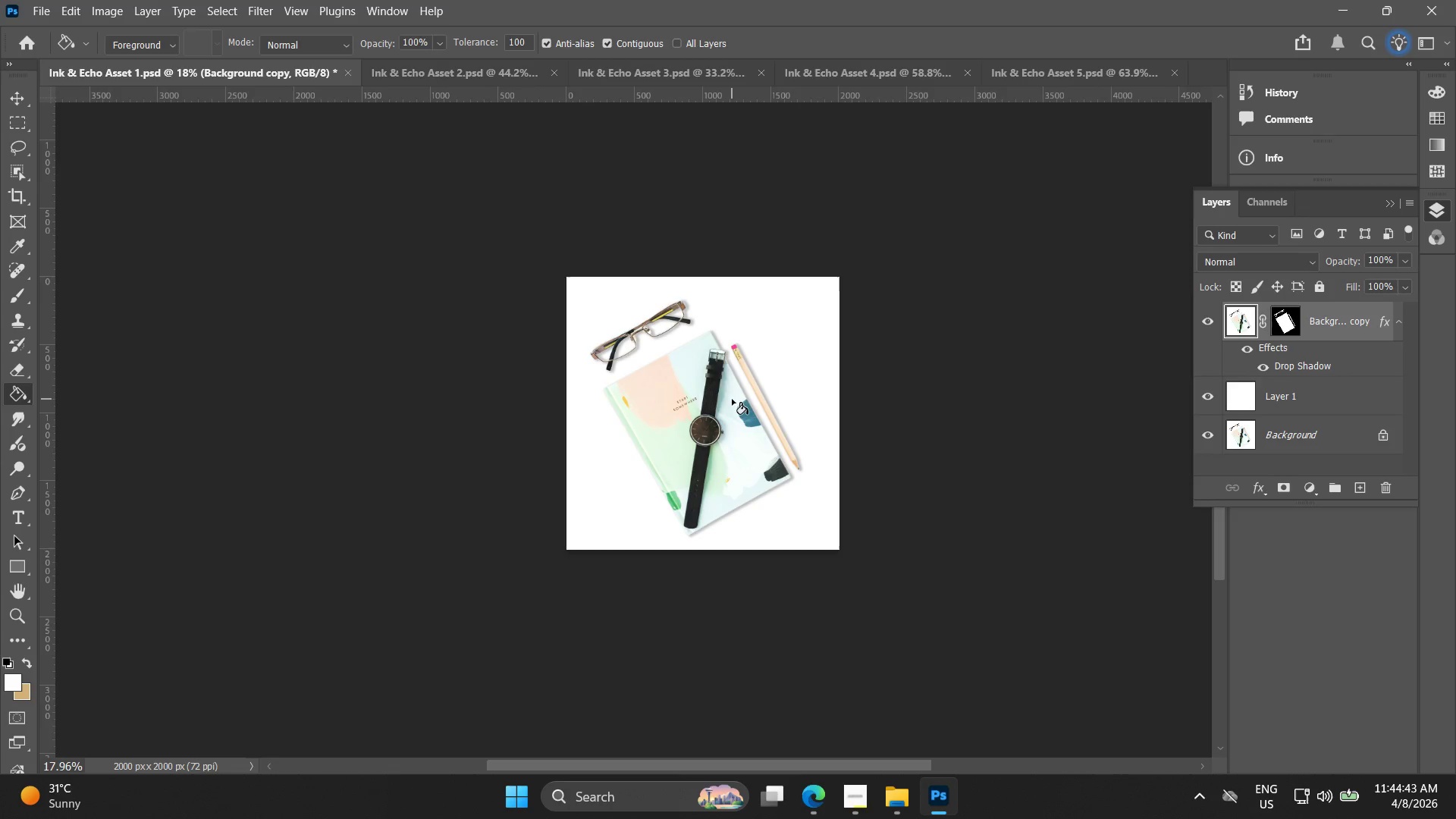 
scroll: coordinate [531, 391], scroll_direction: down, amount: 9.0
 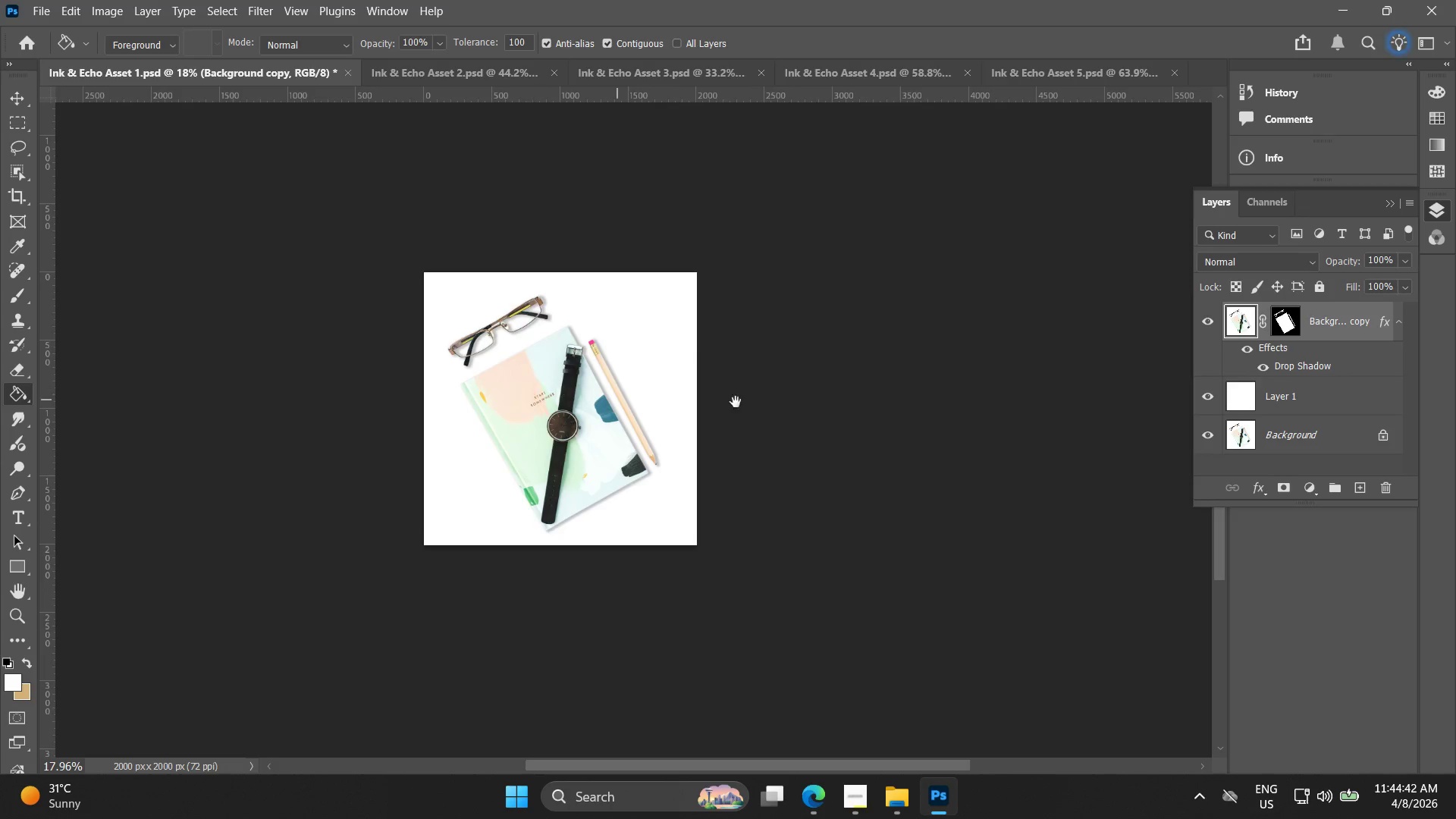 
hold_key(key=Space, duration=0.48)
 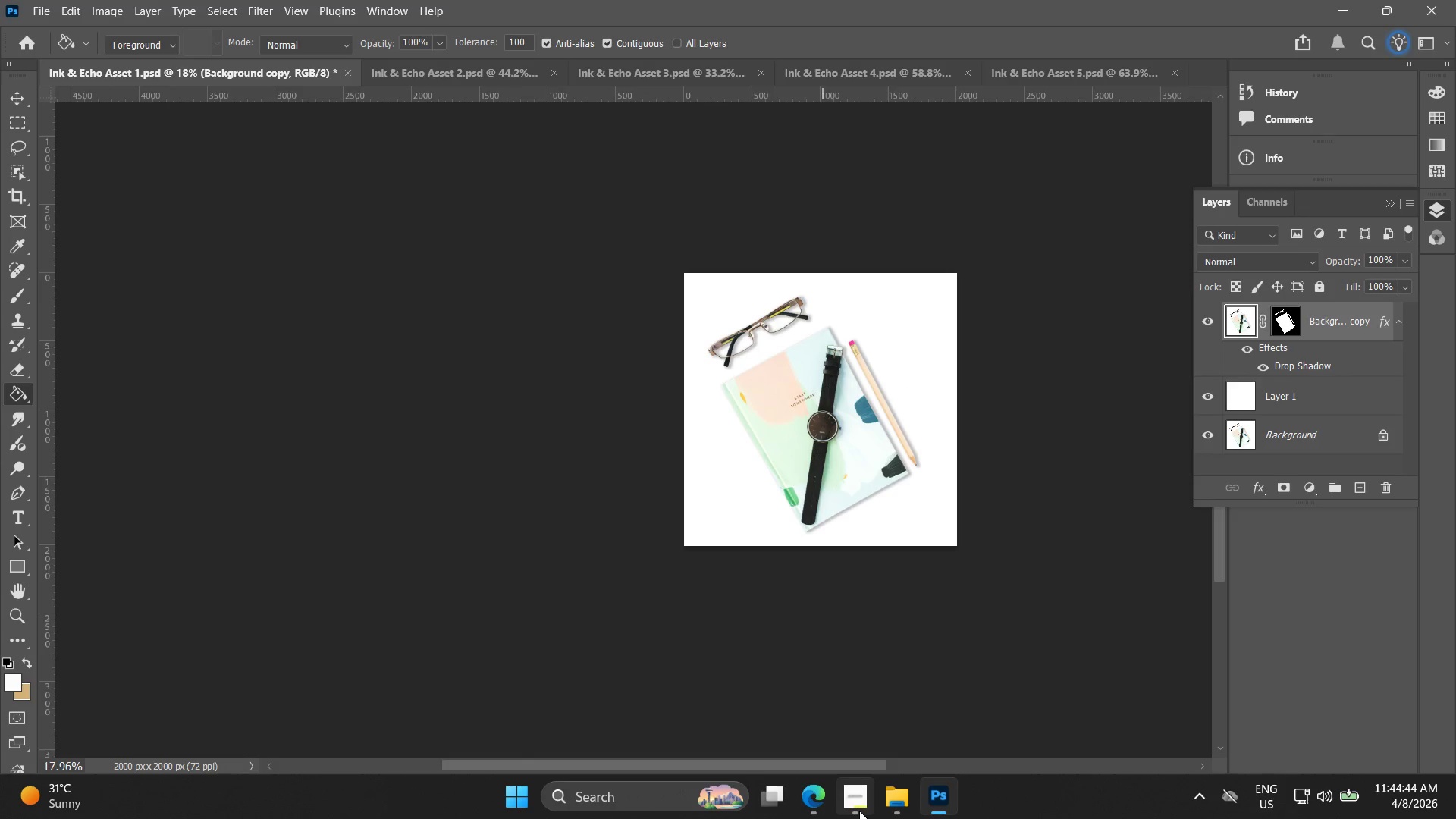 
left_click_drag(start_coordinate=[732, 399], to_coordinate=[849, 395])
 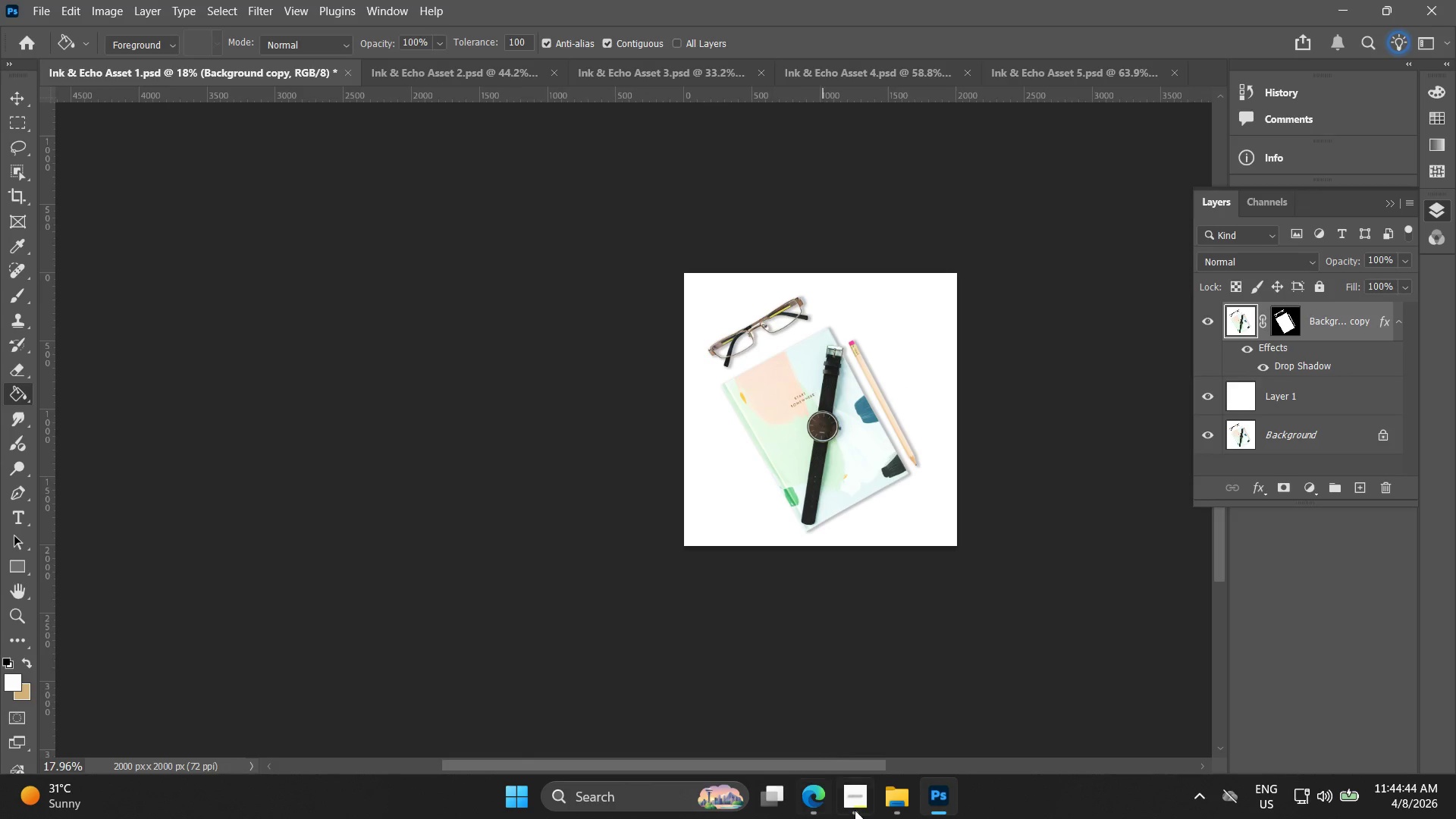 
left_click([859, 811])